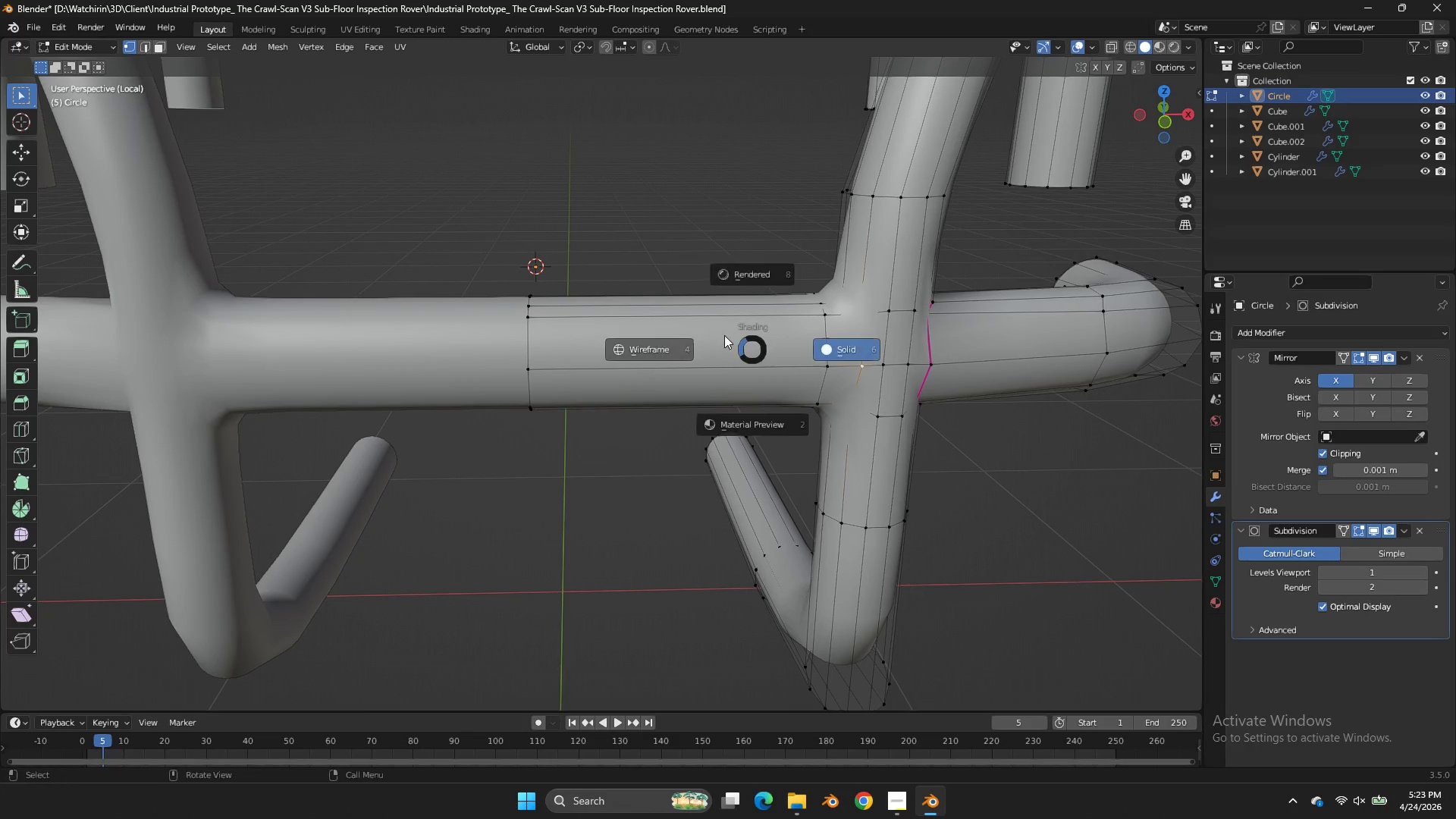 
key(Z)
 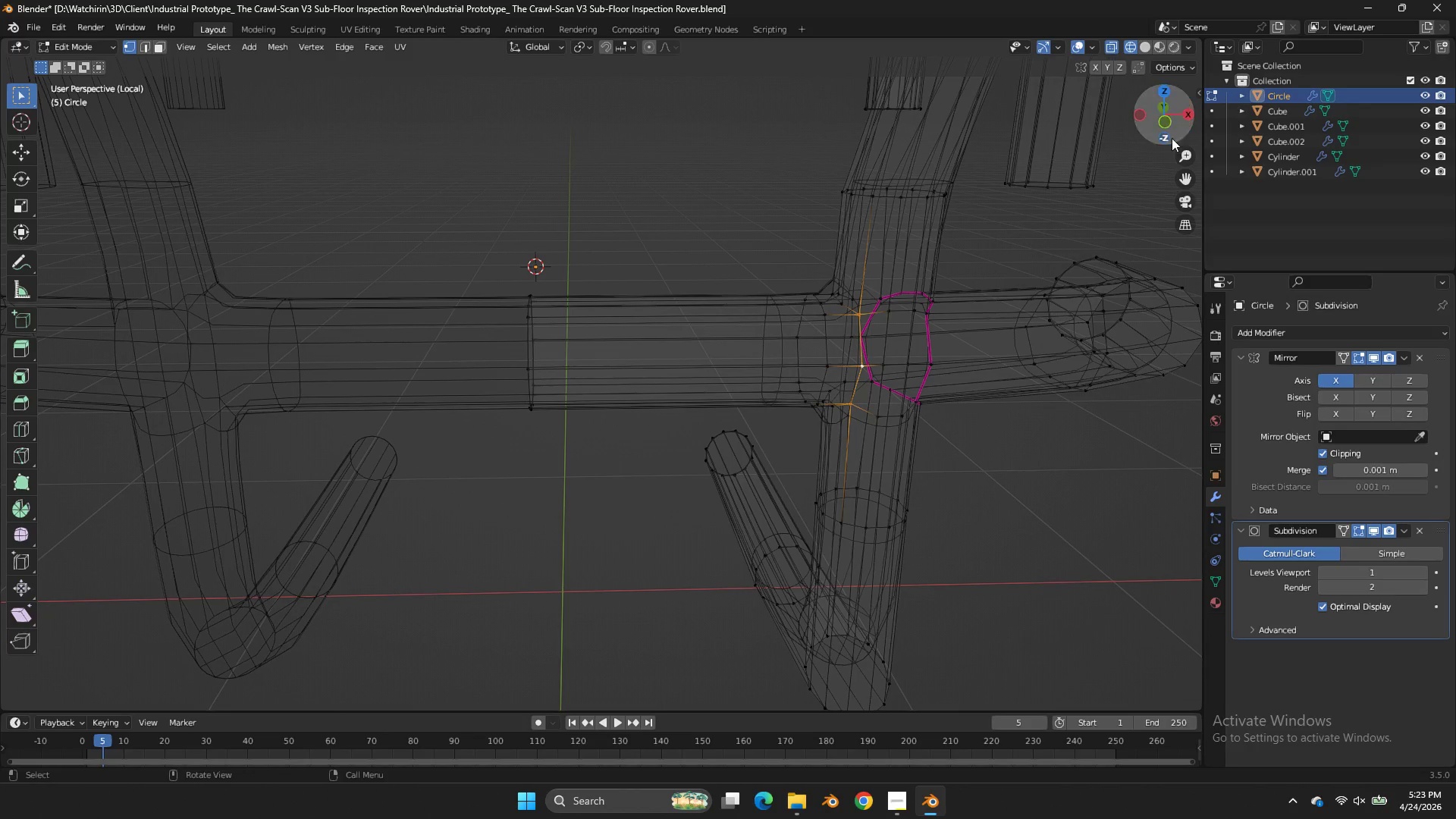 
left_click([1172, 130])
 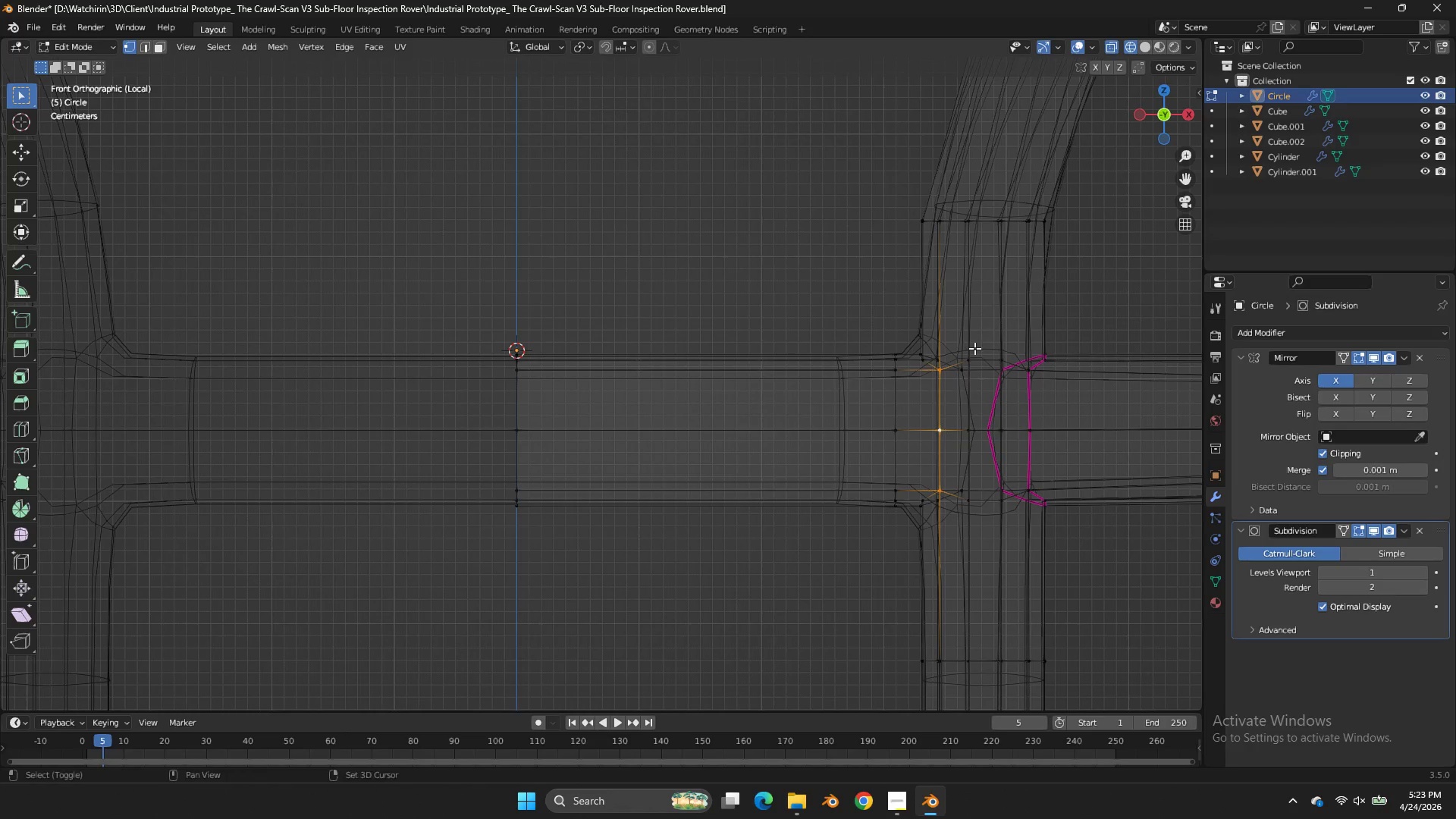 
left_click_drag(start_coordinate=[956, 330], to_coordinate=[910, 547])
 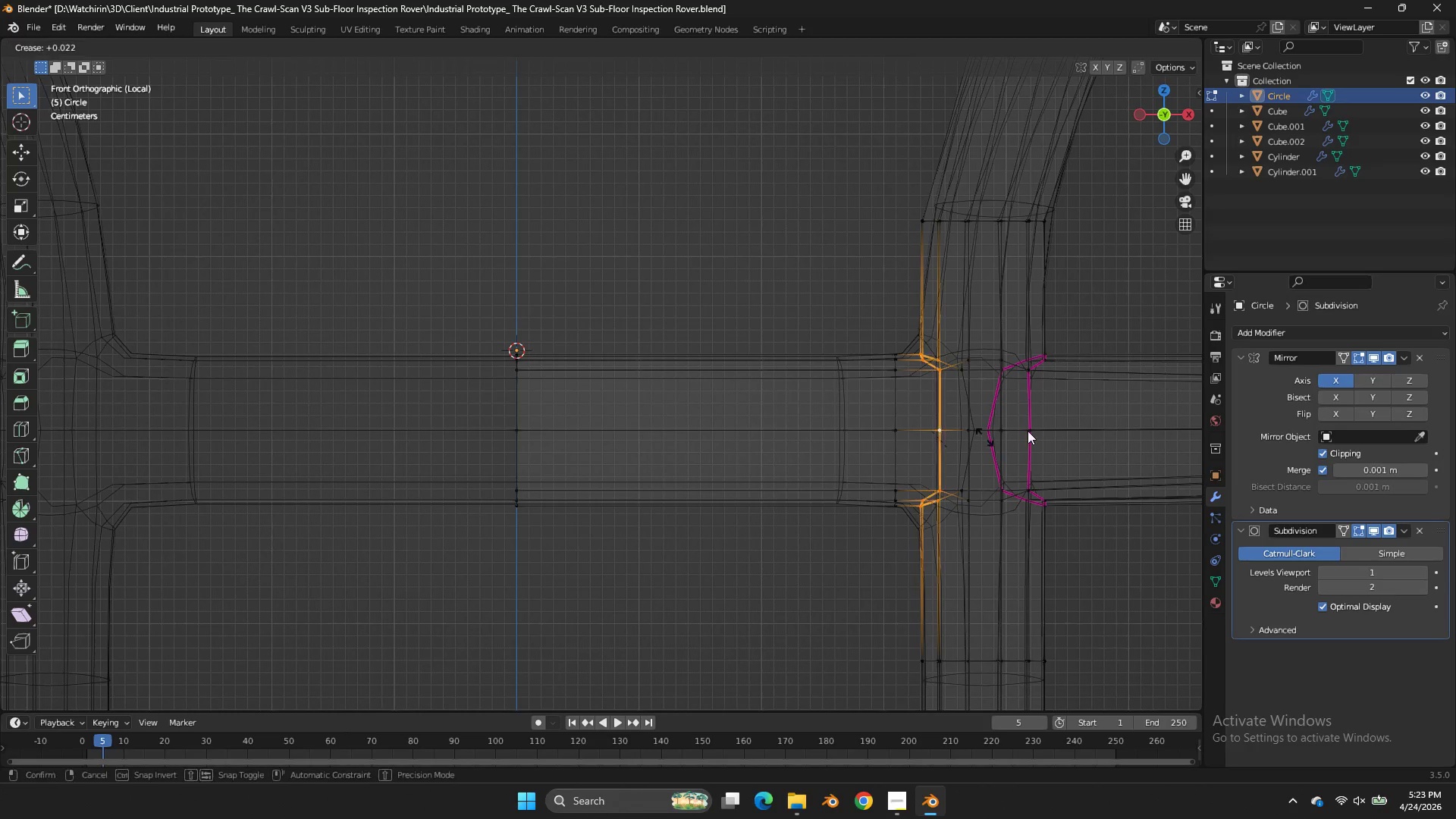 
type(Ez)
key(Tab)
key(Tab)
type(z)
 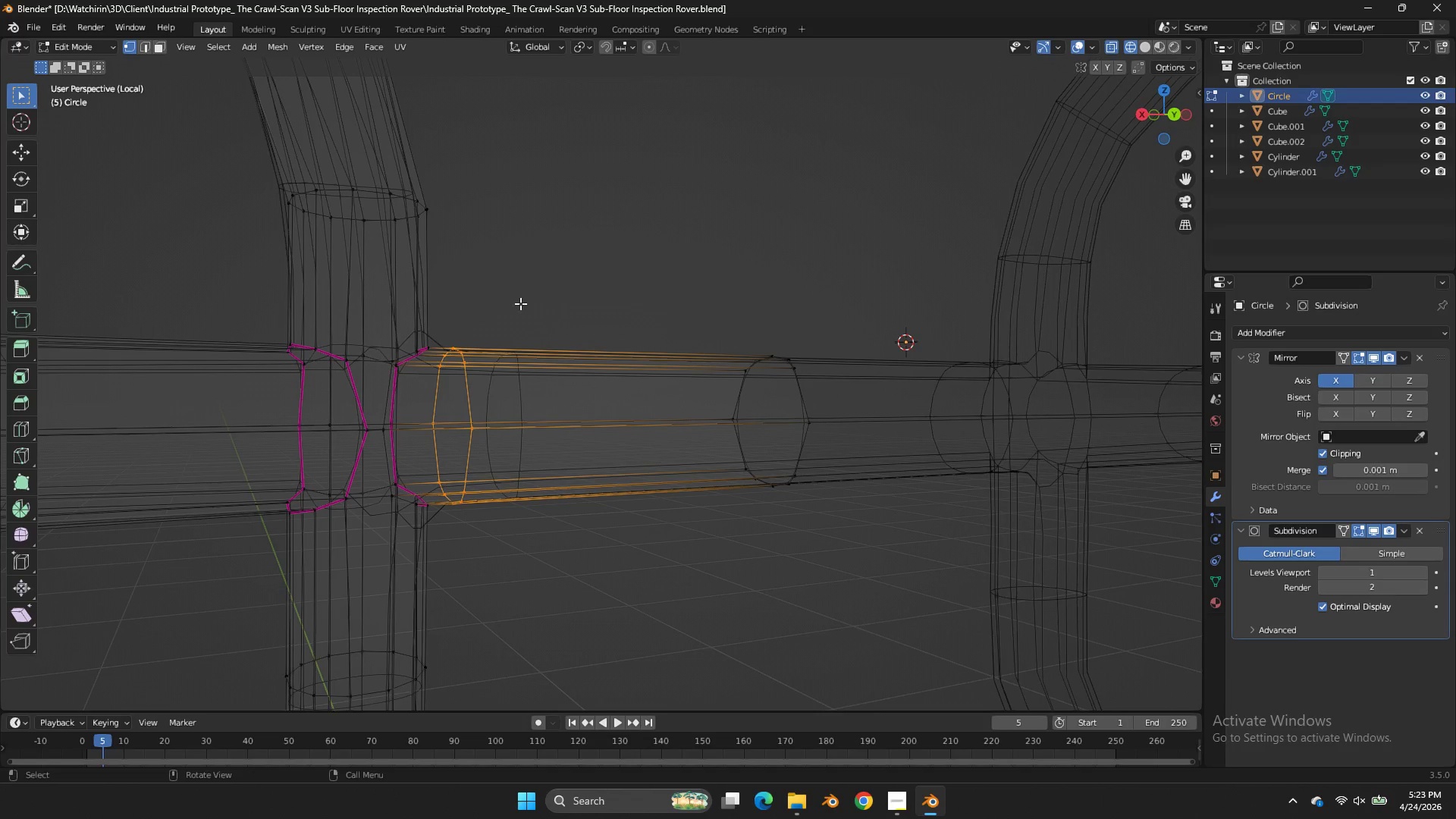 
left_click_drag(start_coordinate=[551, 394], to_coordinate=[608, 394])
 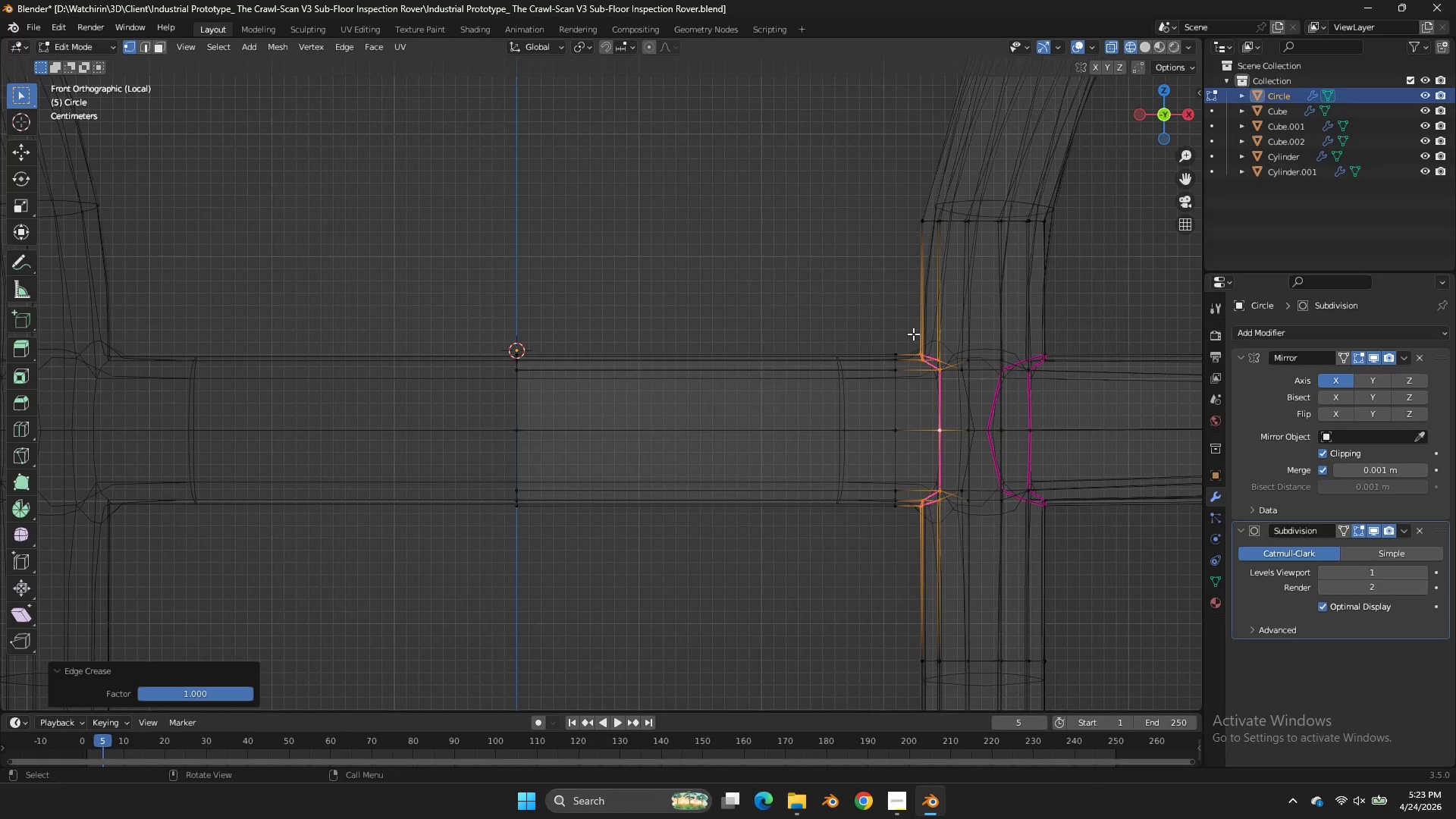 
left_click_drag(start_coordinate=[914, 338], to_coordinate=[820, 544])
 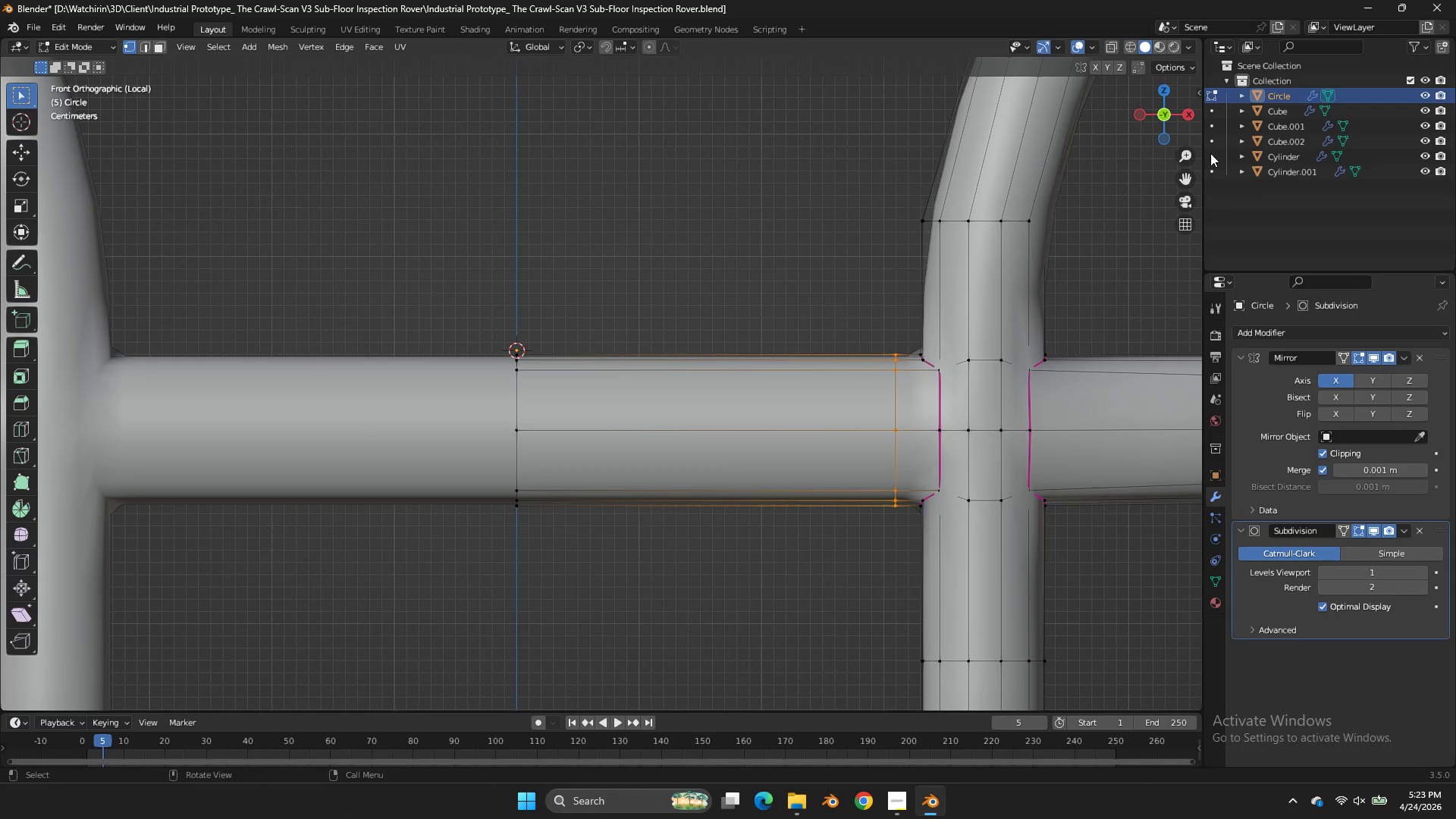 
left_click_drag(start_coordinate=[1168, 112], to_coordinate=[869, 115])
 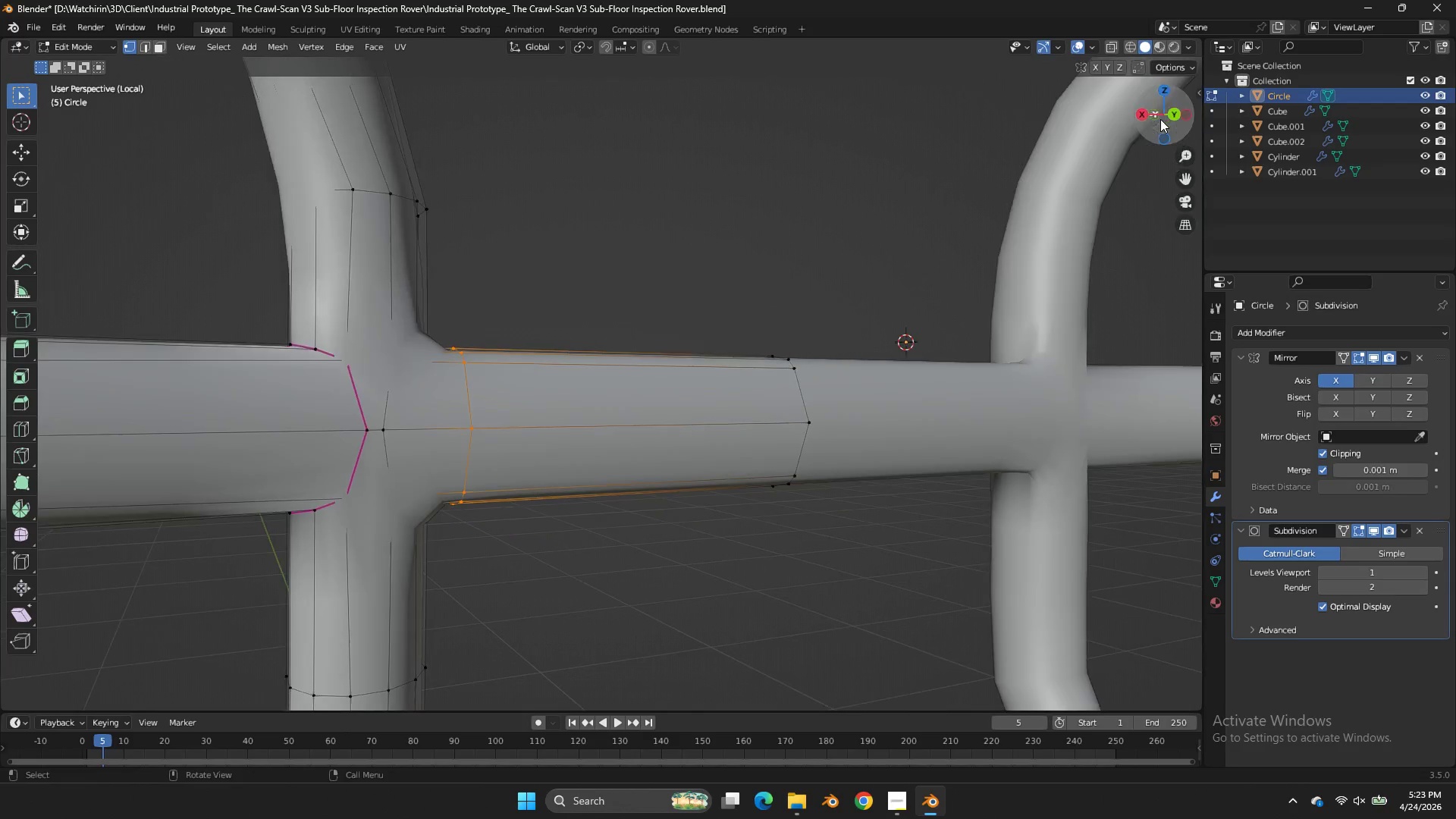 
scroll: coordinate [1163, 117], scroll_direction: down, amount: 2.0
 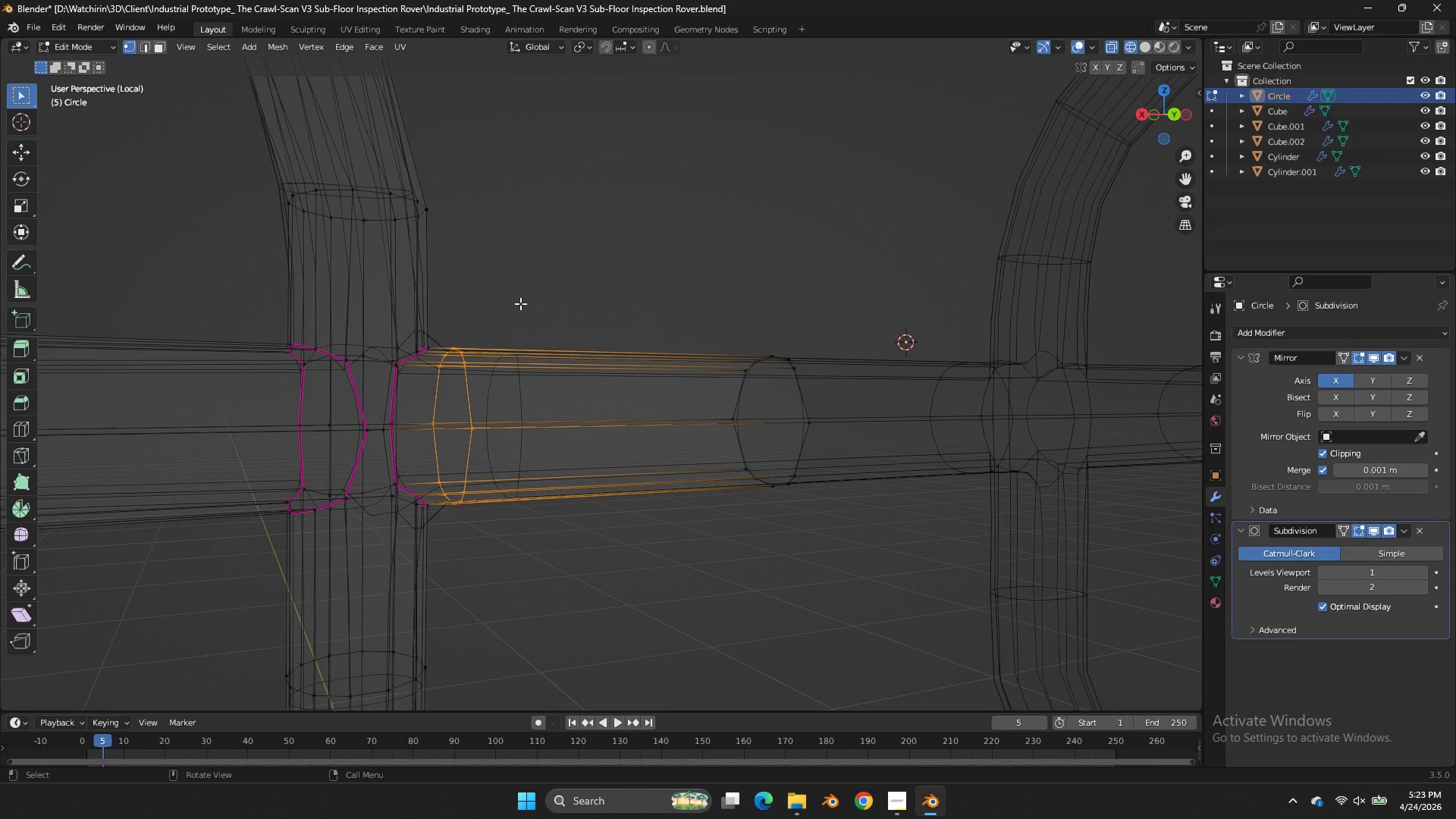 
scroll: coordinate [482, 312], scroll_direction: up, amount: 1.0
 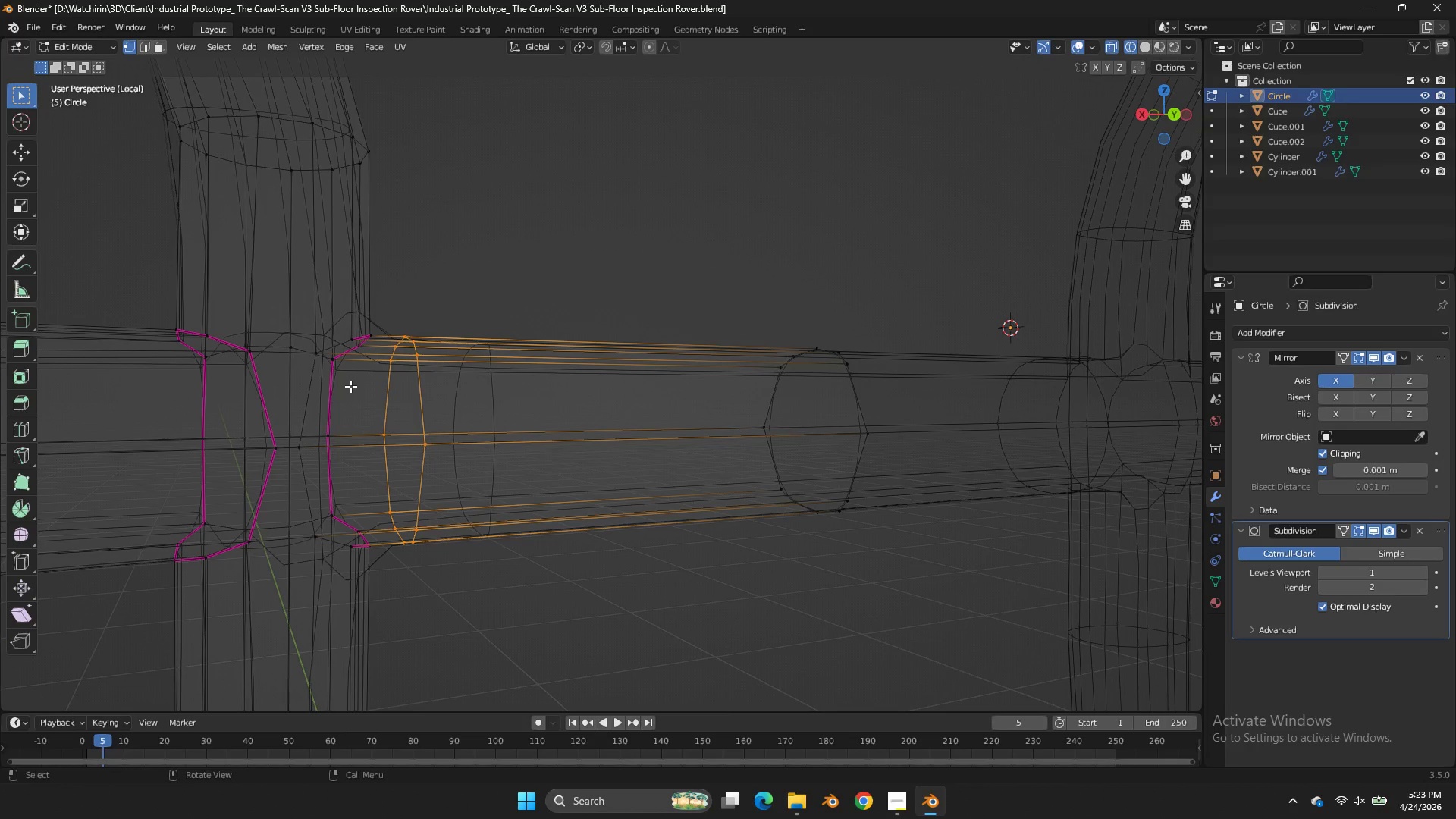 
type(zz)
 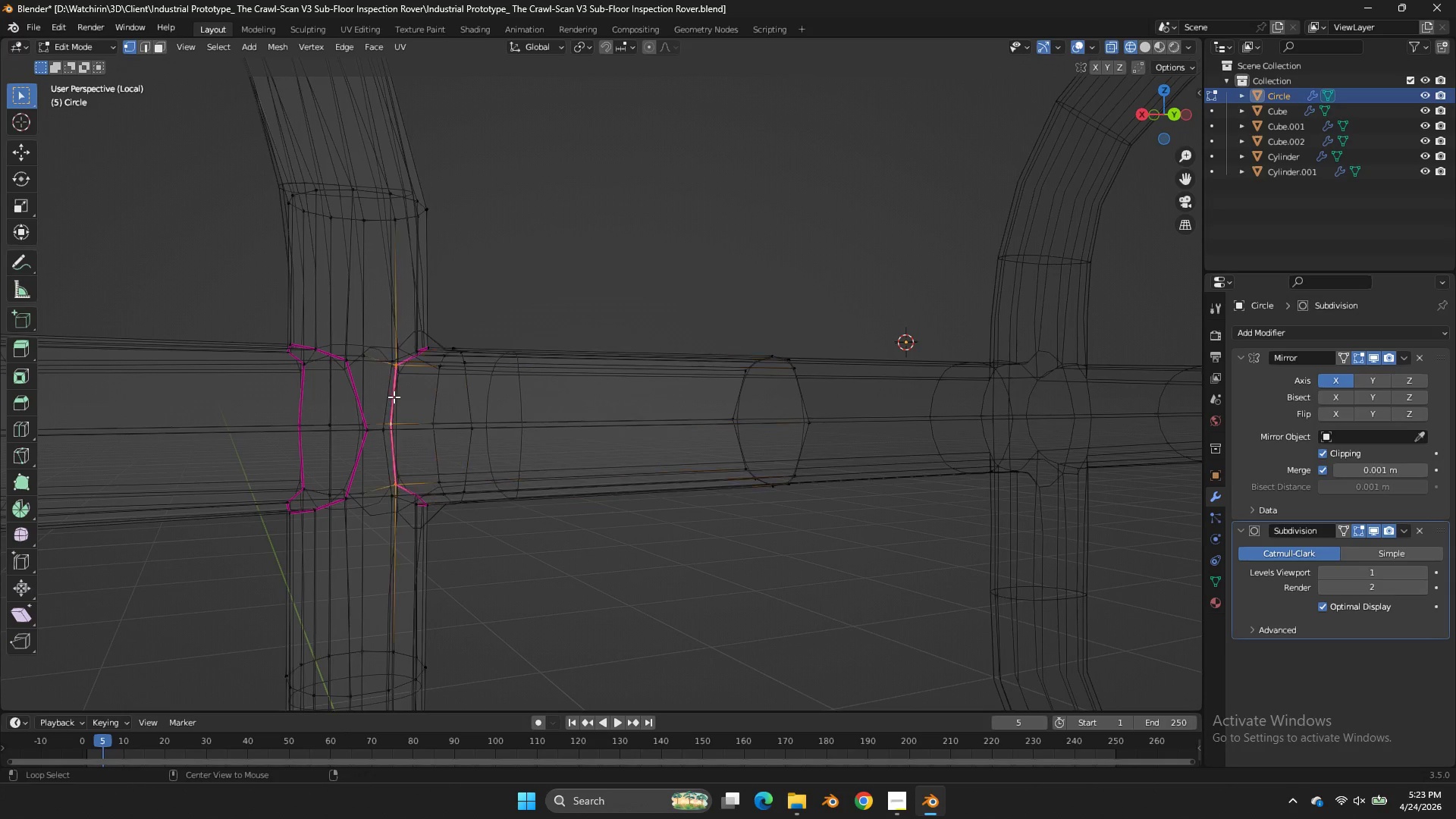 
scroll: coordinate [469, 399], scroll_direction: down, amount: 1.0
 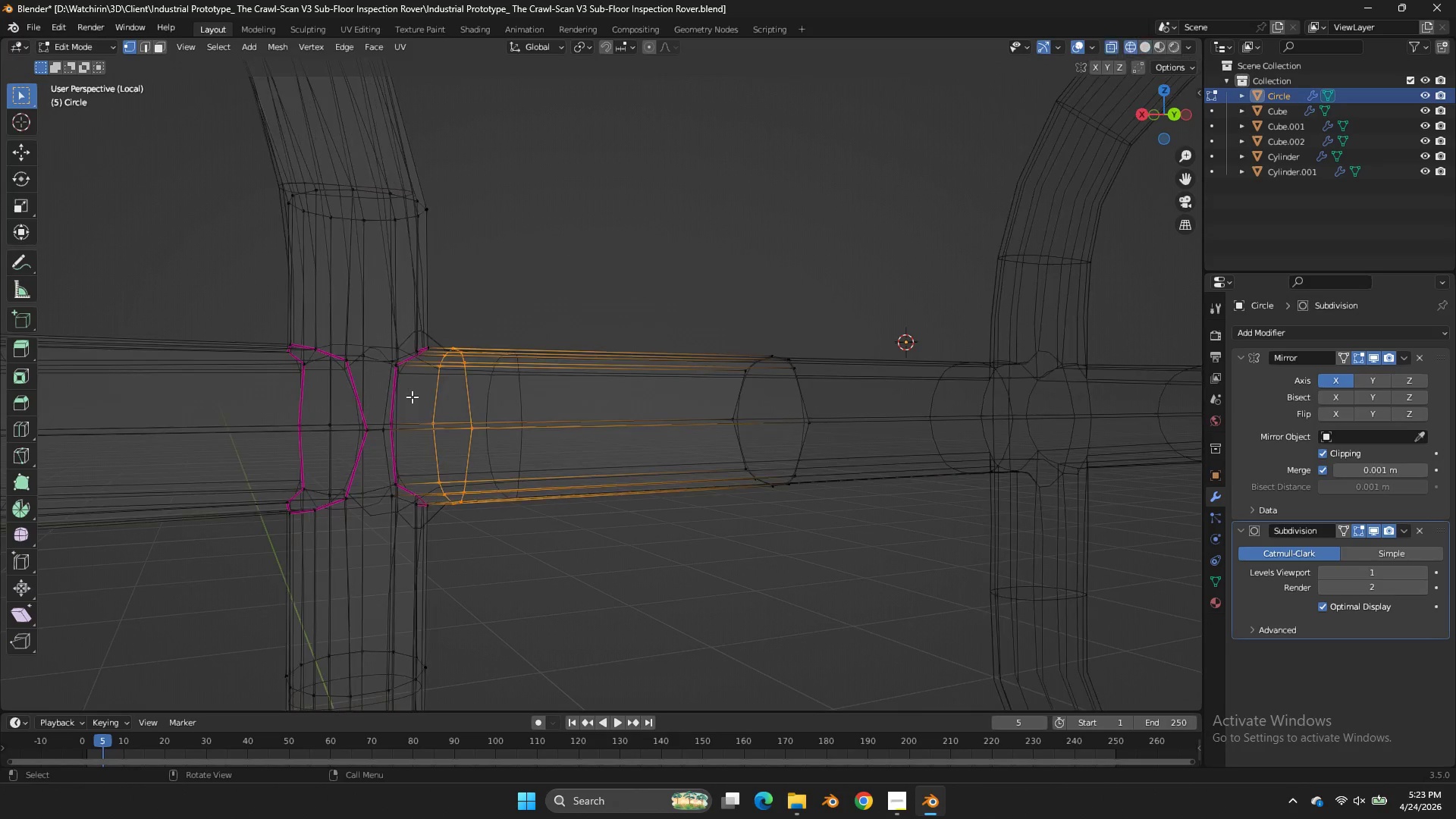 
hold_key(key=AltLeft, duration=1.67)
double_click([384, 398])
 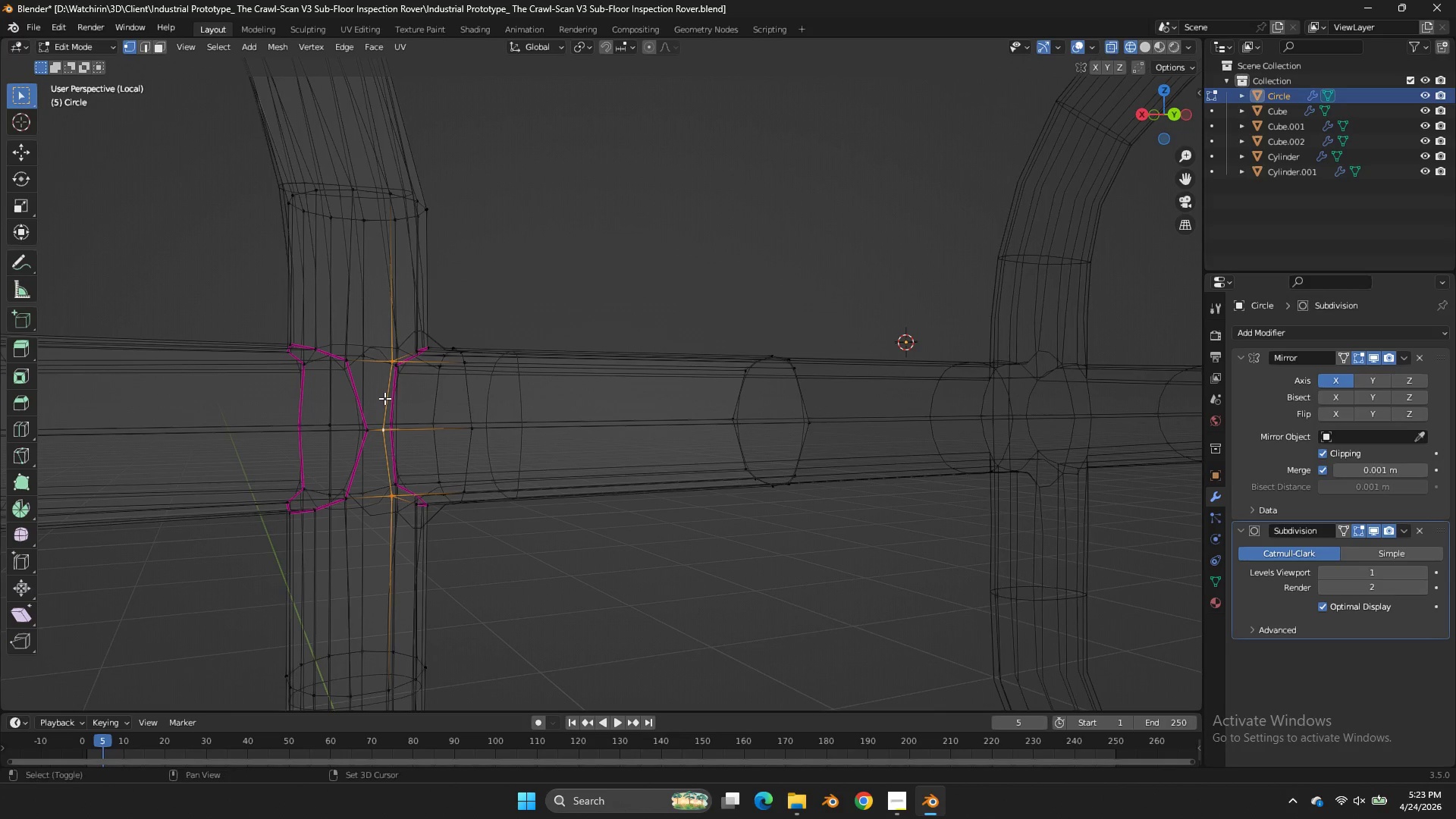 
type(Ez)
 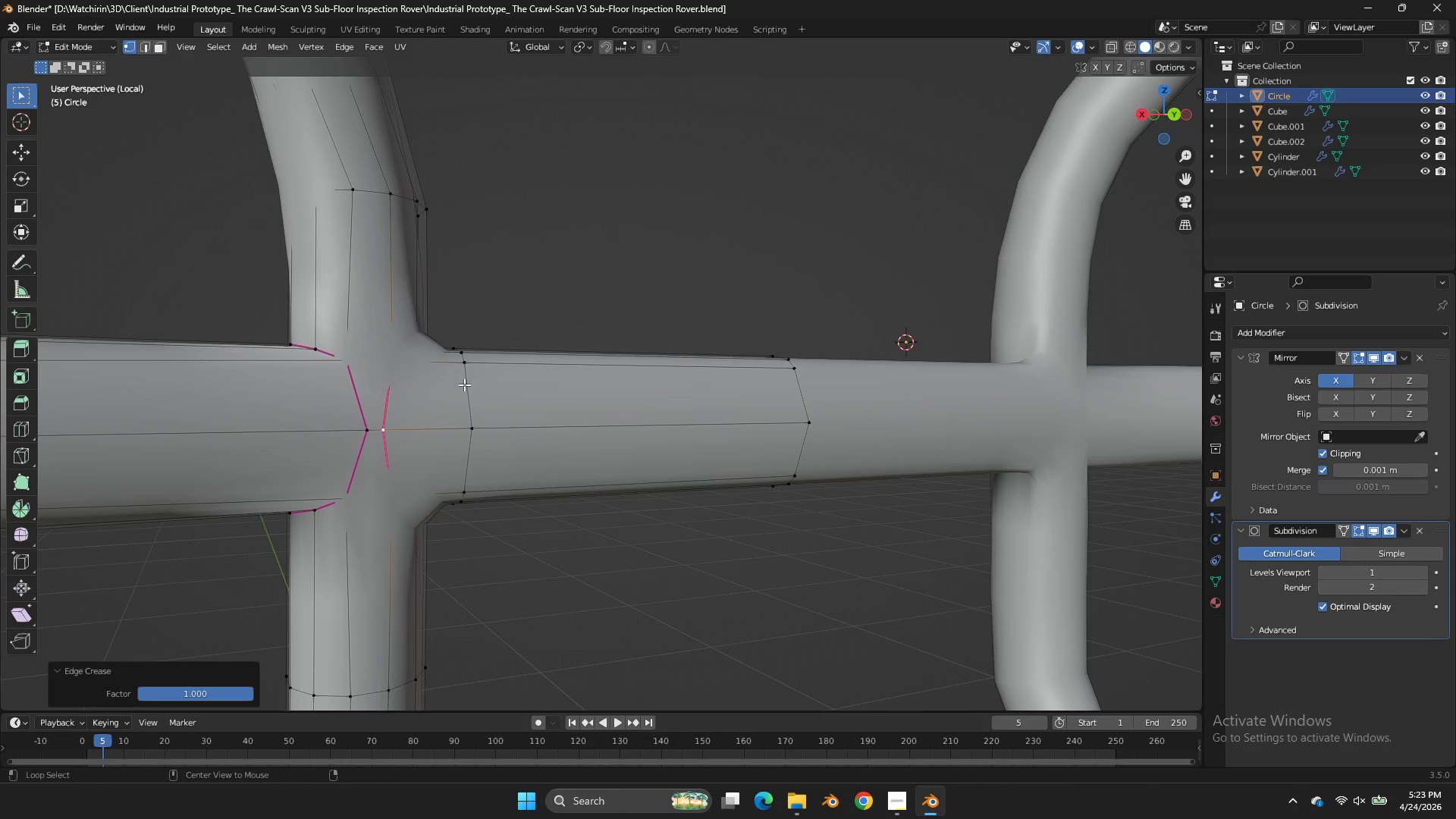 
left_click_drag(start_coordinate=[84, 387], to_coordinate=[92, 387])
 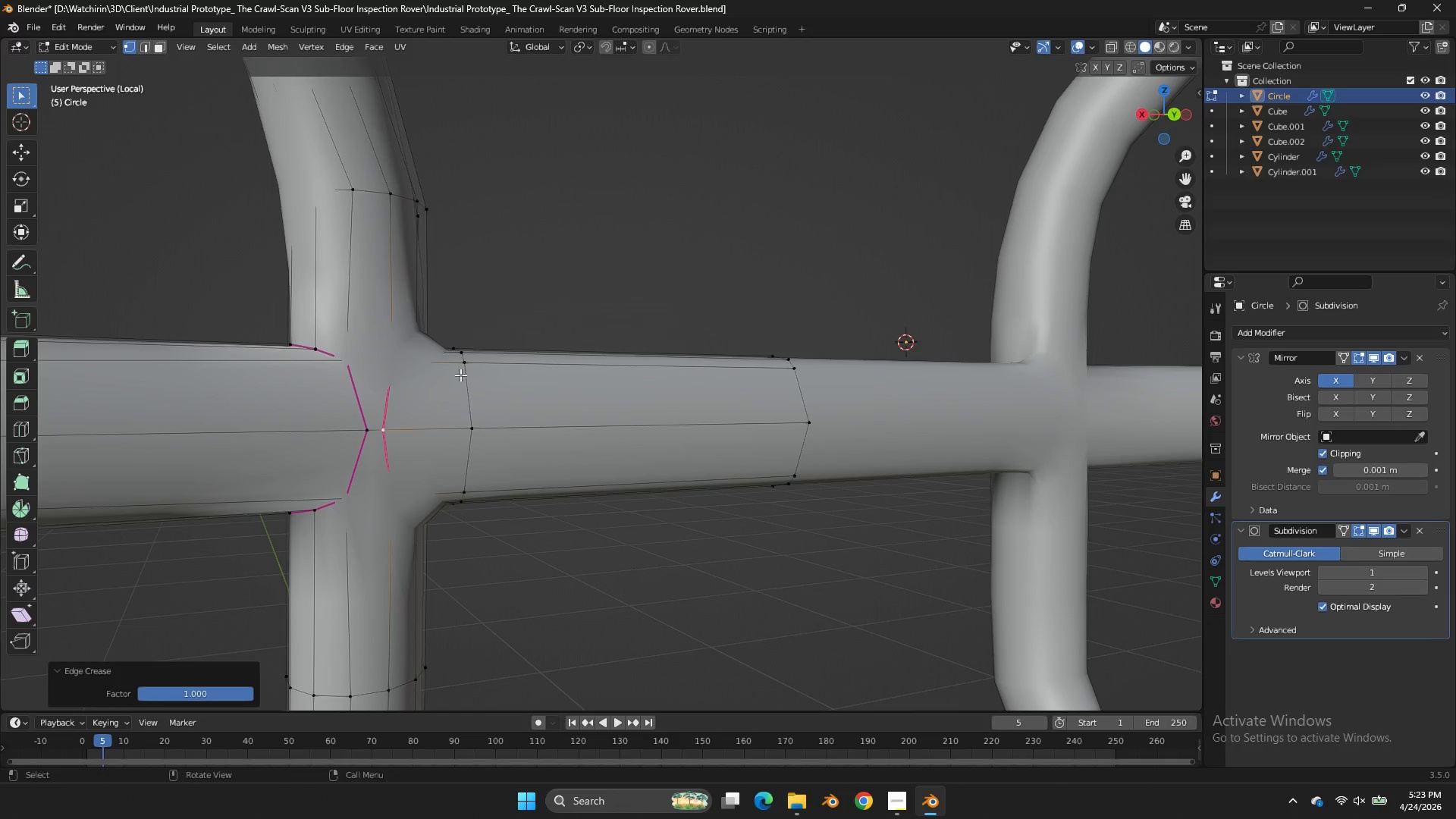 
hold_key(key=AltLeft, duration=0.33)
left_click([464, 384])
 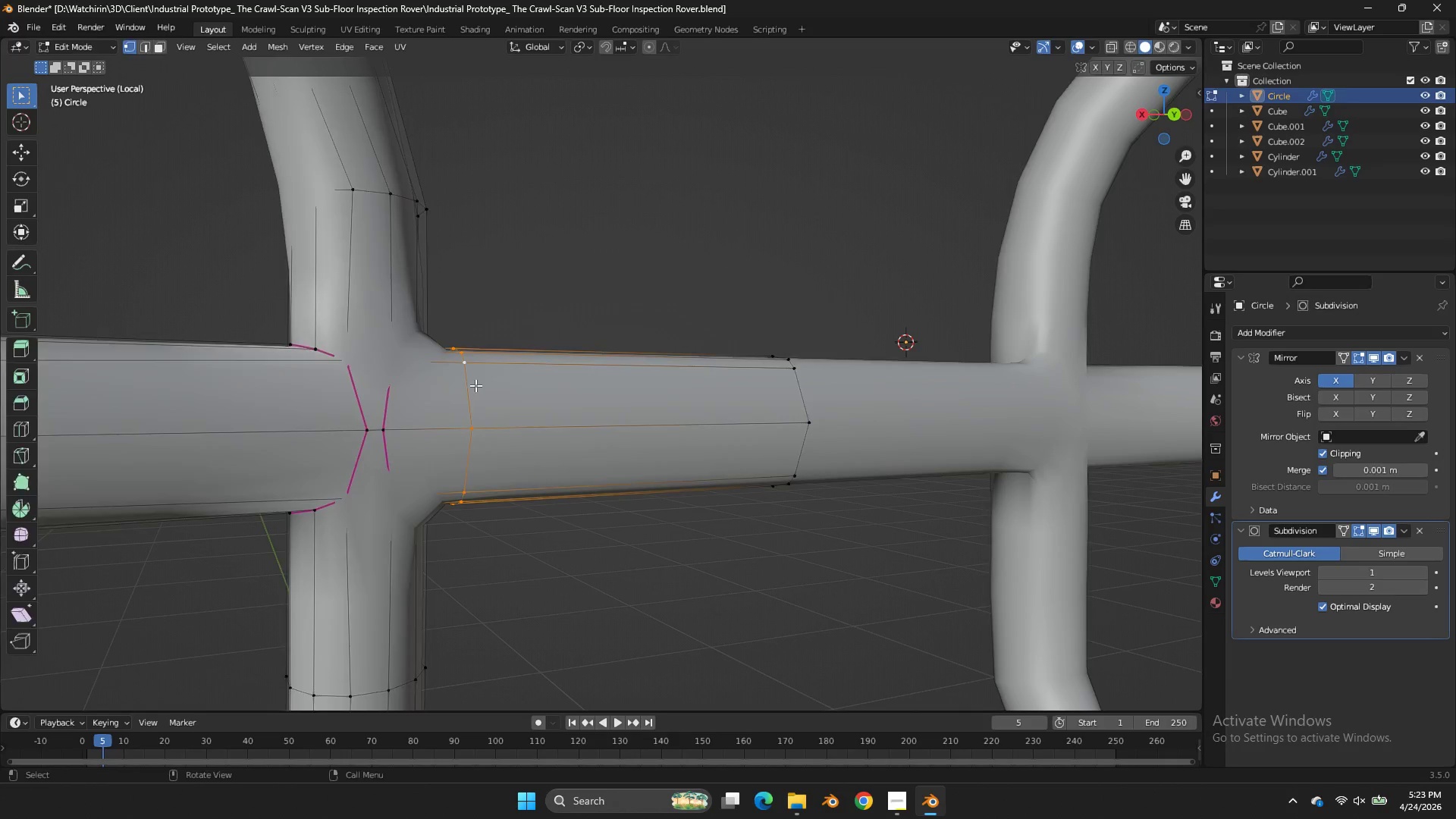 
key(Tab)
 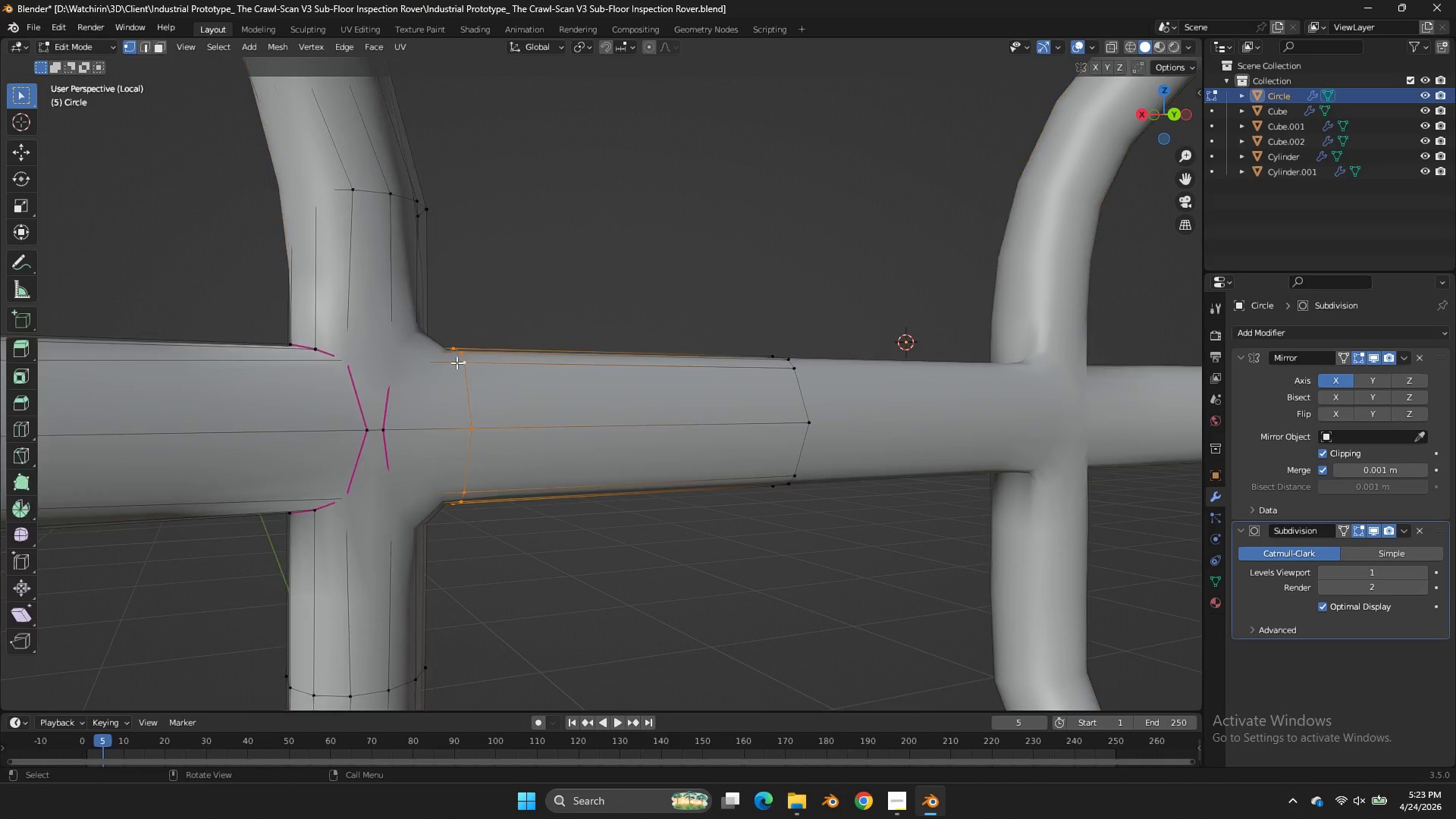 
key(Tab)
 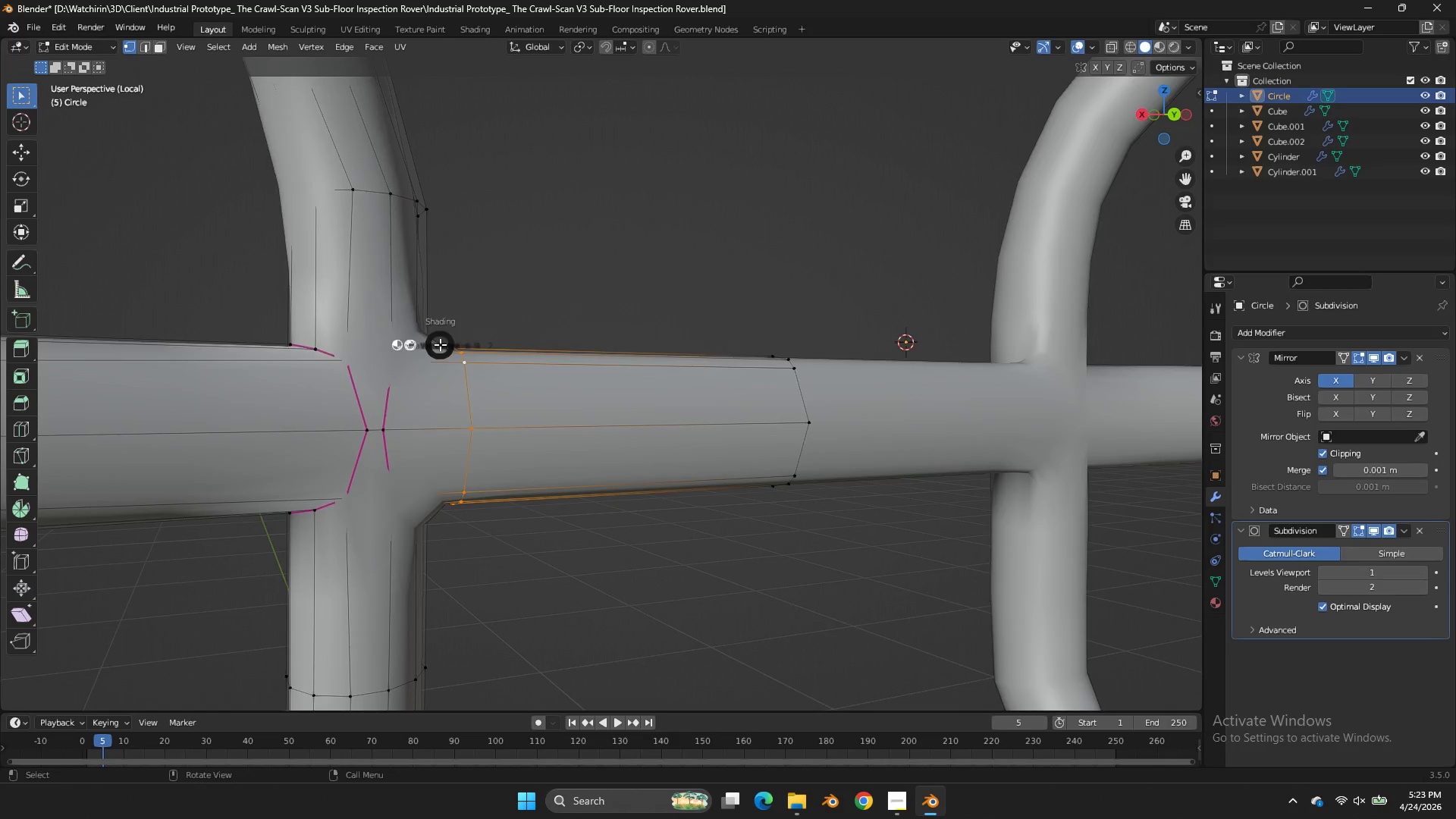 
key(Z)
 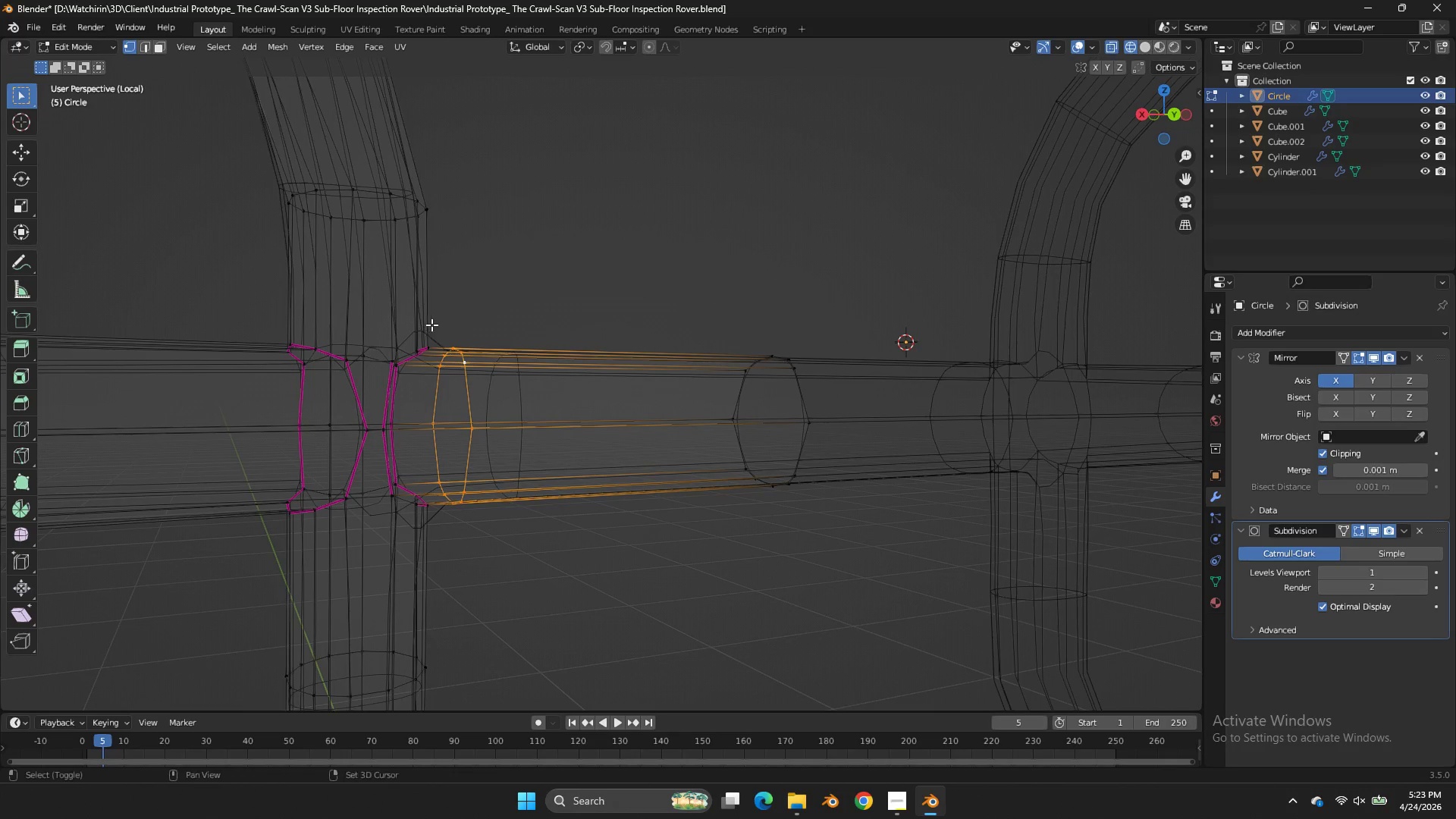 
left_click_drag(start_coordinate=[429, 336], to_coordinate=[381, 387])
 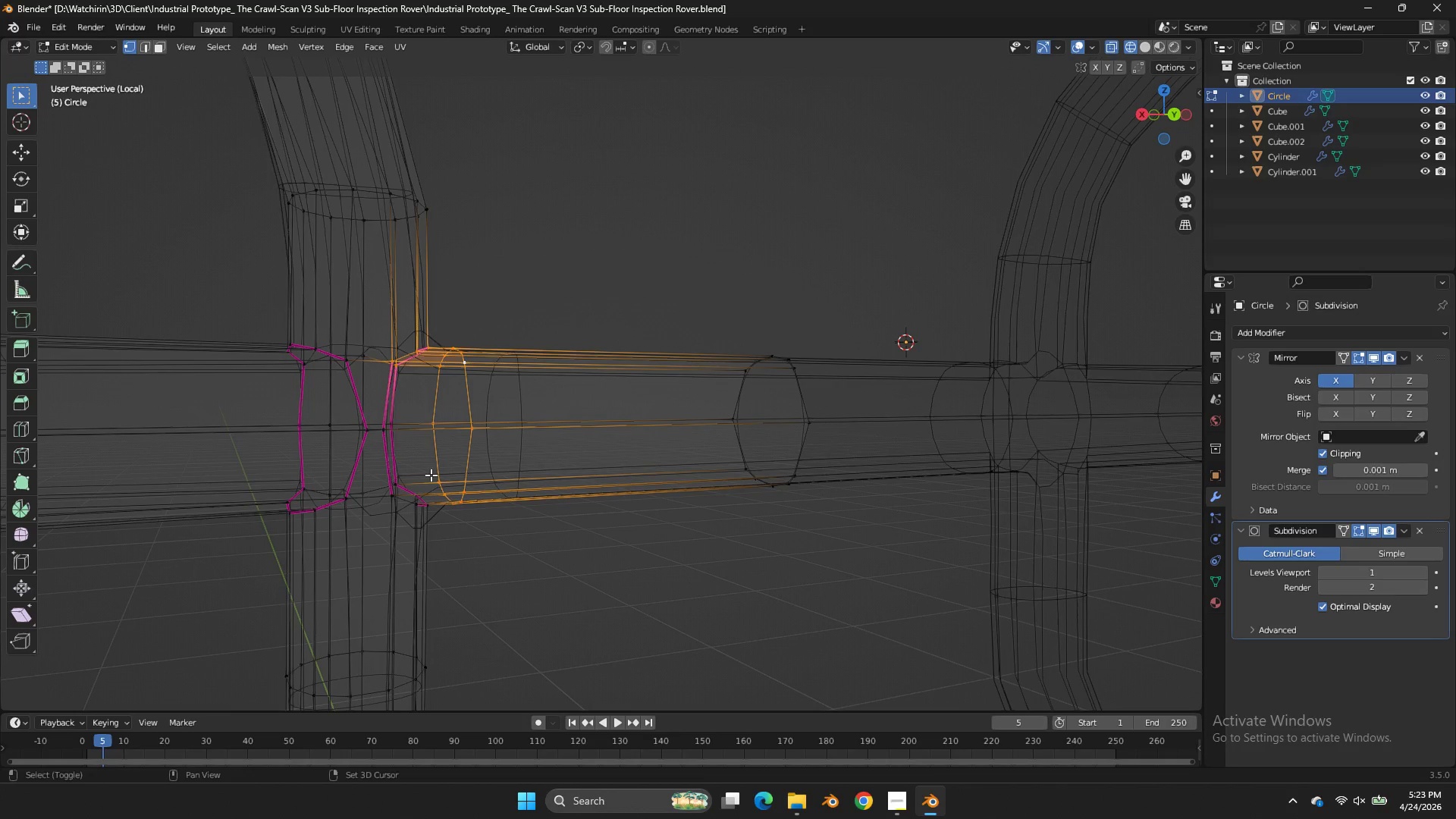 
left_click_drag(start_coordinate=[431, 474], to_coordinate=[380, 518])
 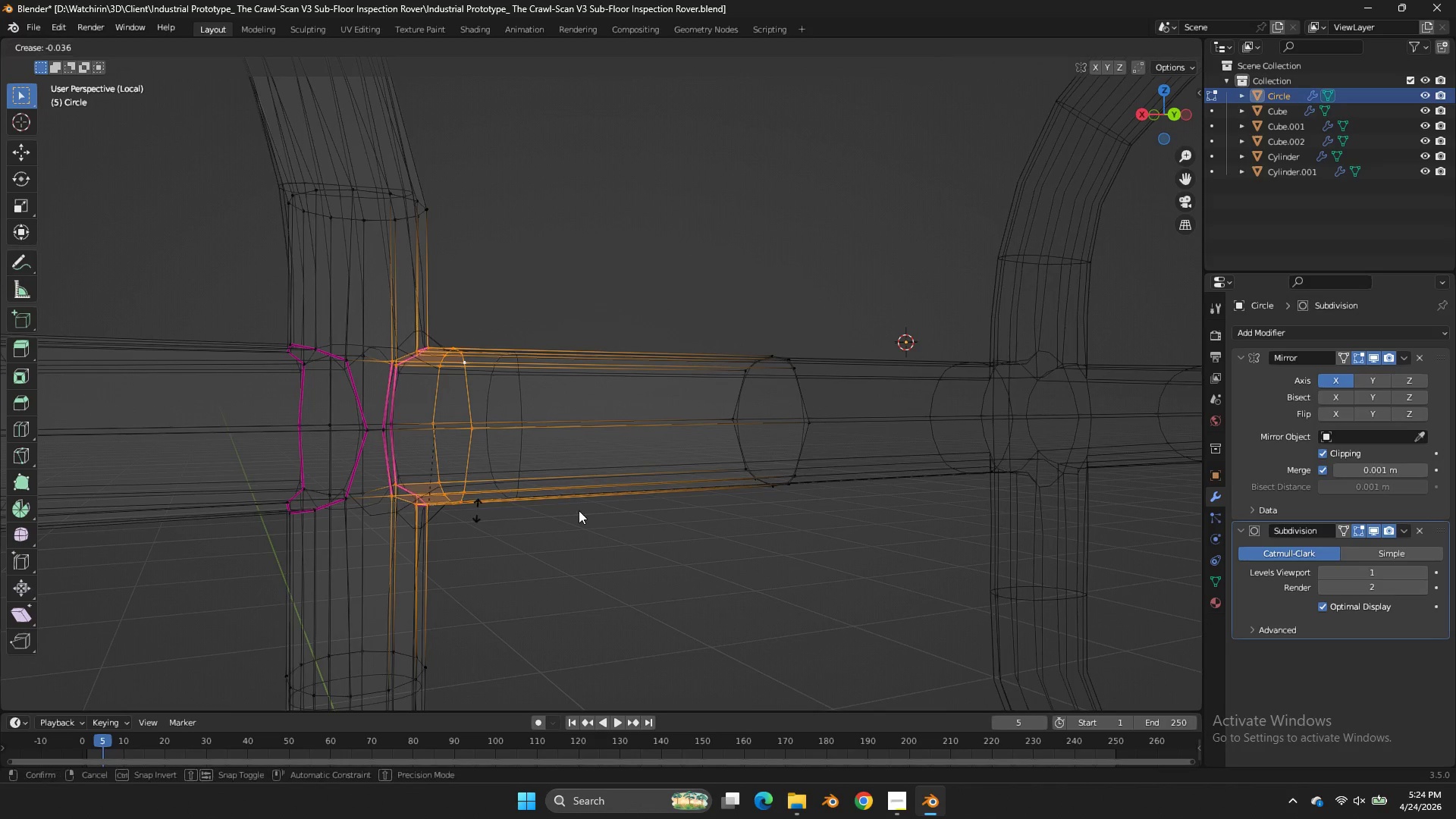 
type(Ez)
key(Tab)
key(Tab)
 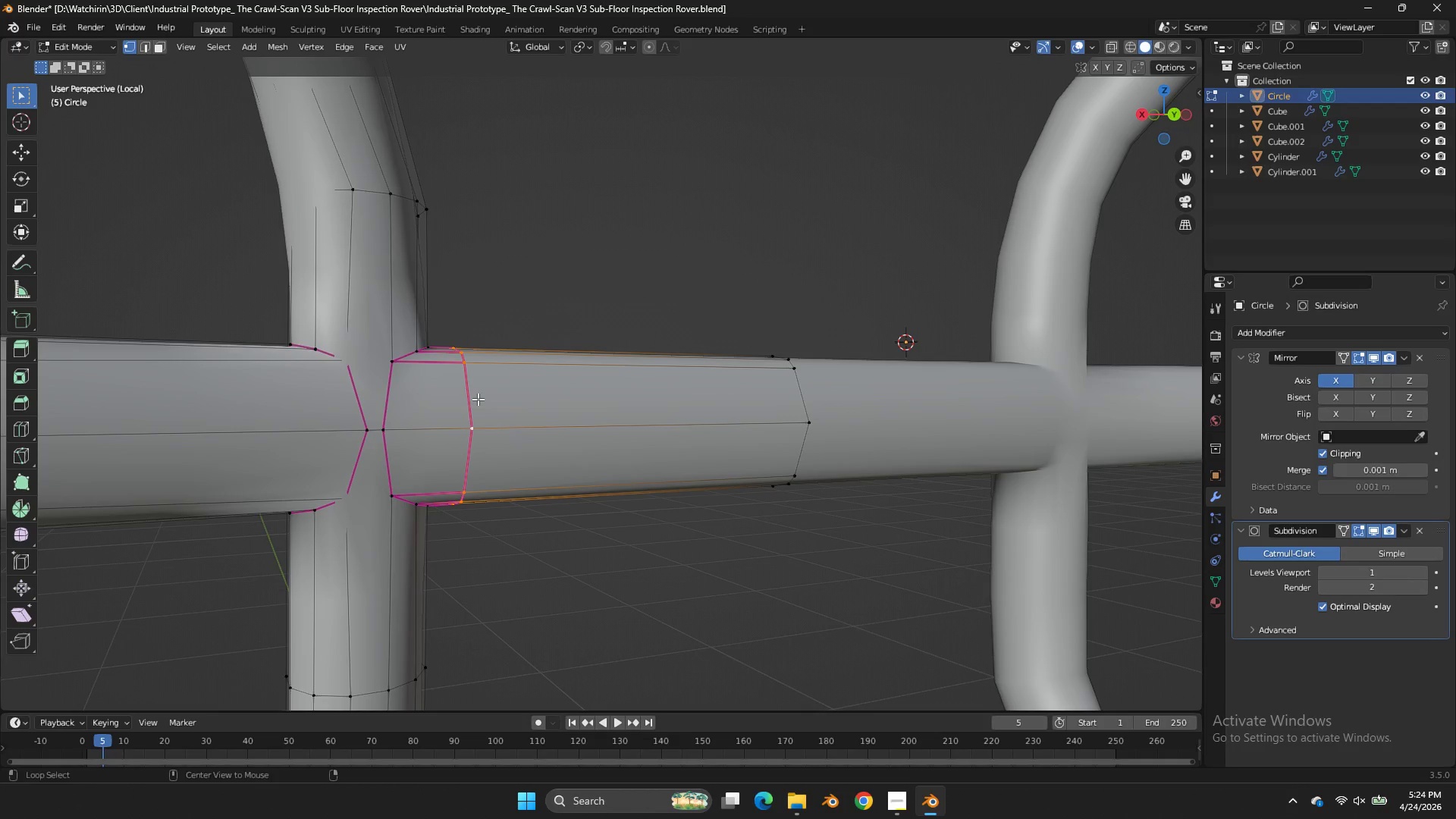 
left_click_drag(start_coordinate=[37, 504], to_coordinate=[41, 499])